 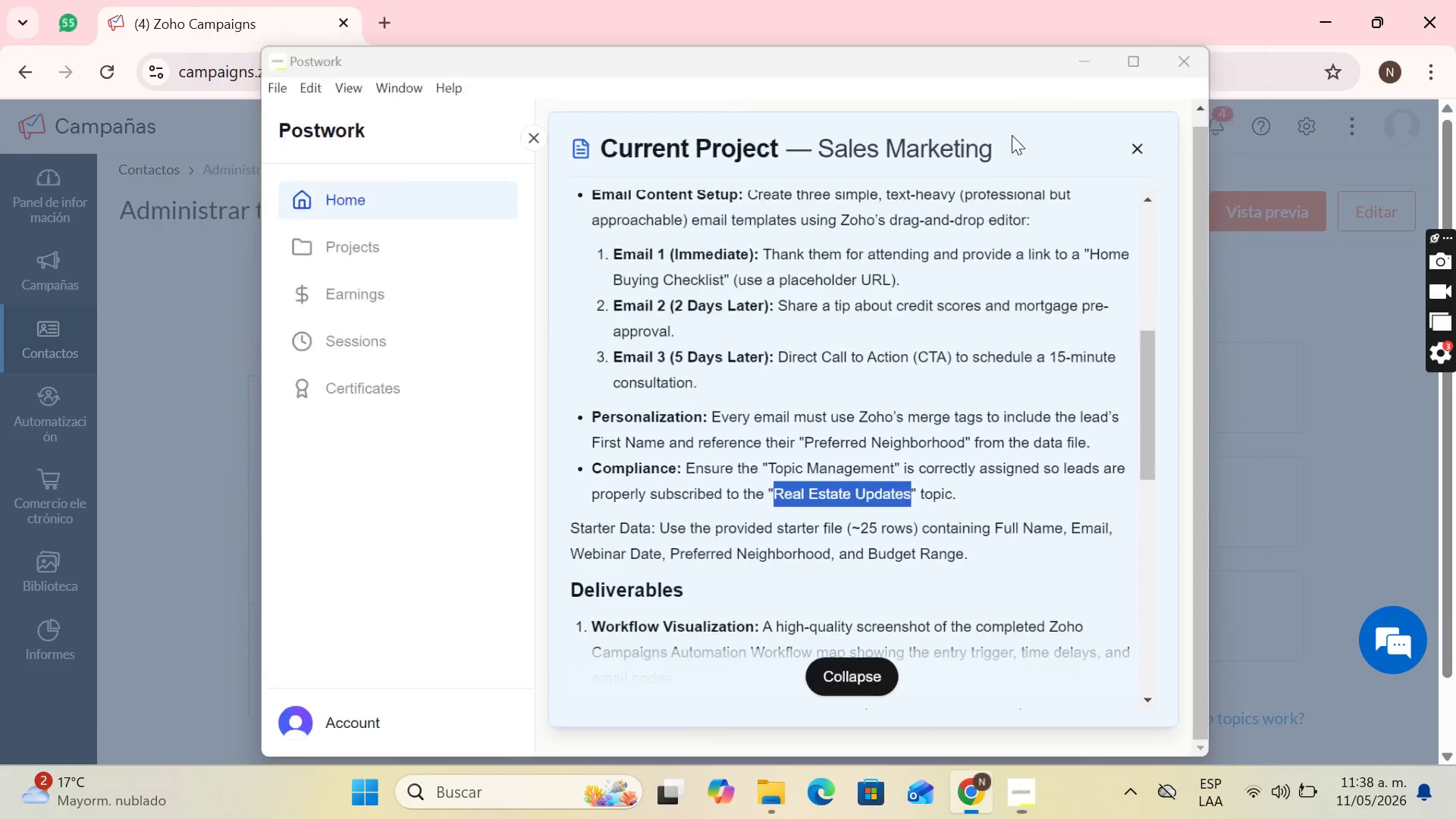 
key(Control+V)
 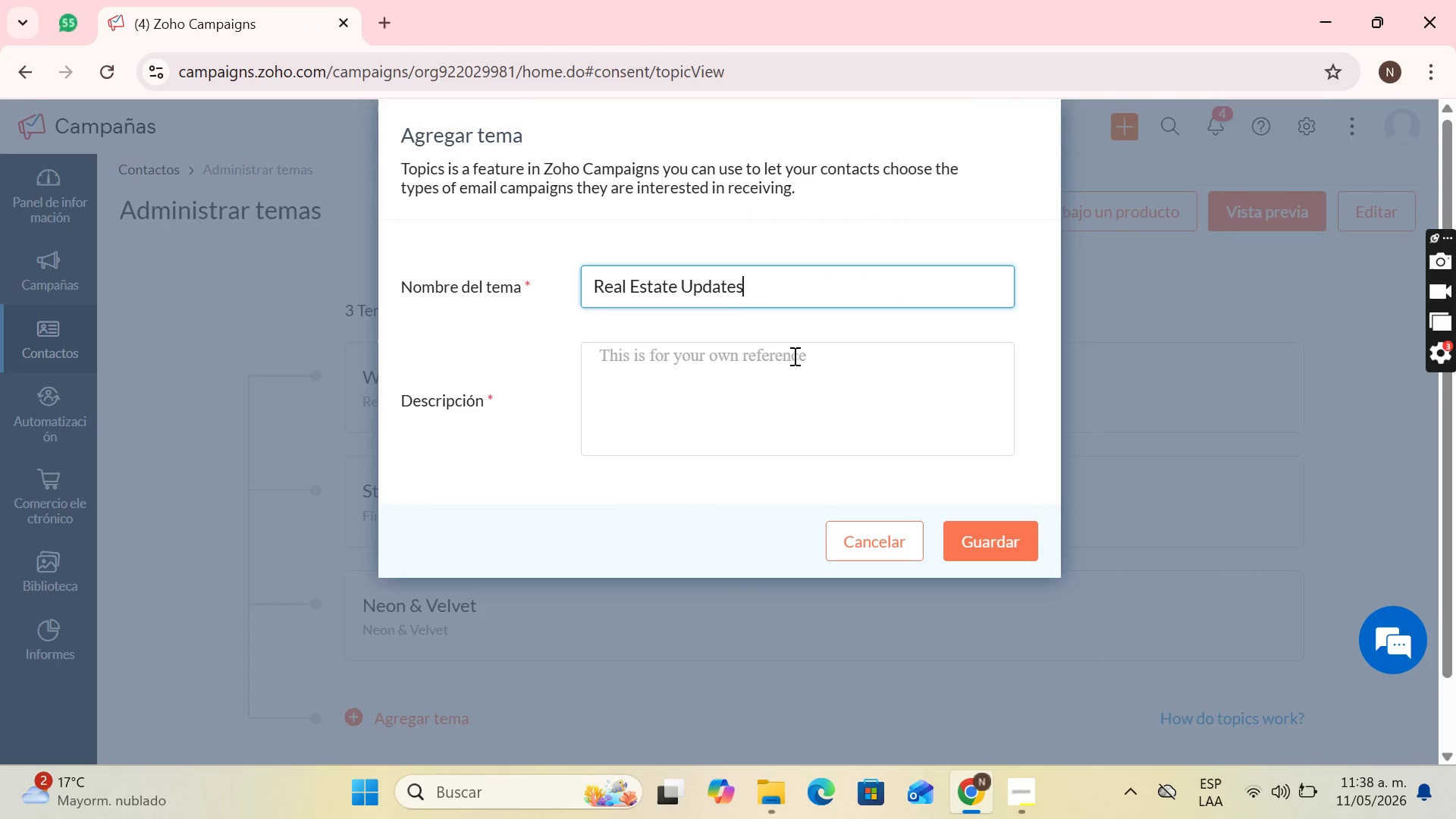 
left_click([793, 356])
 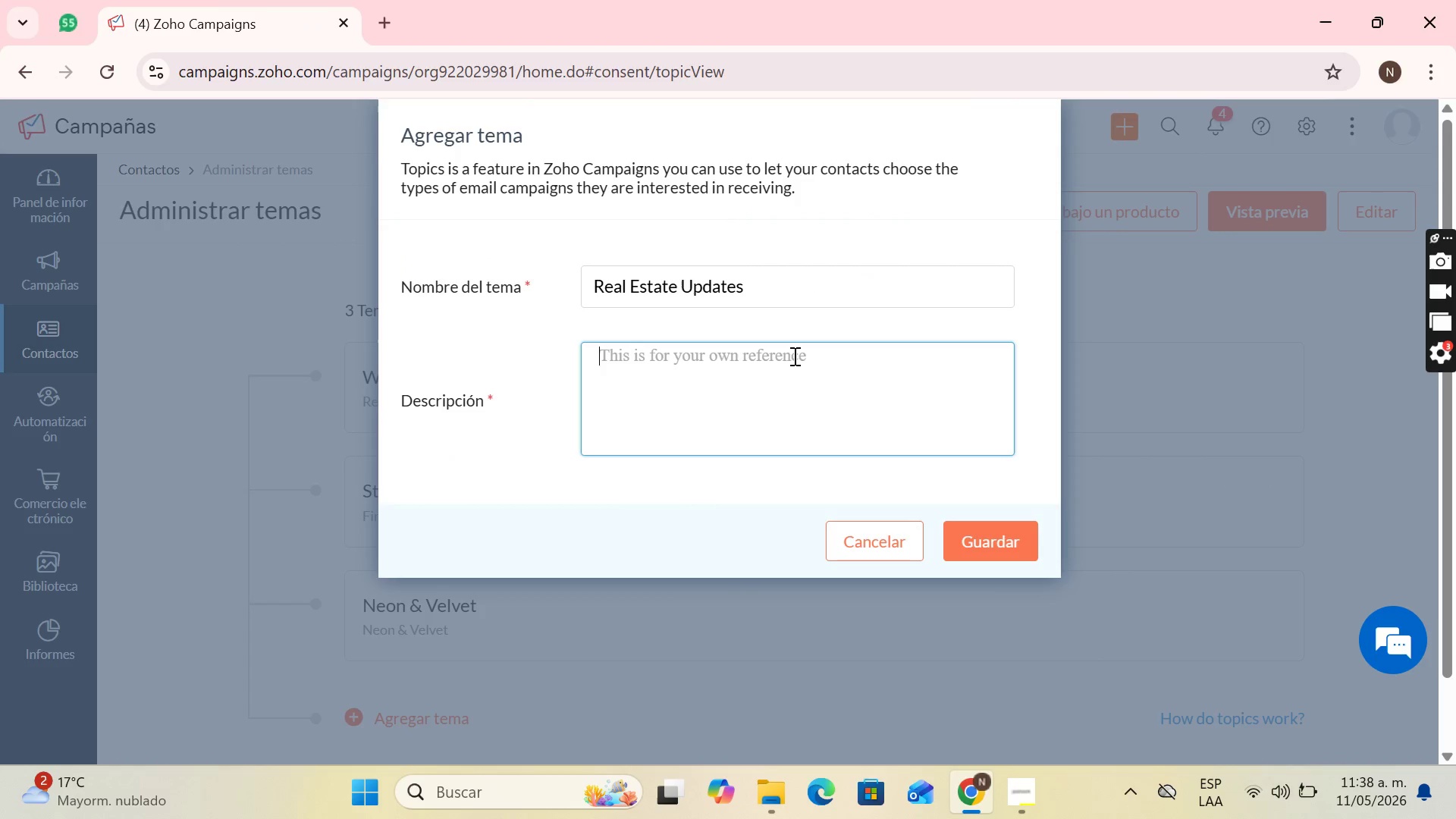 
key(Control+V)
 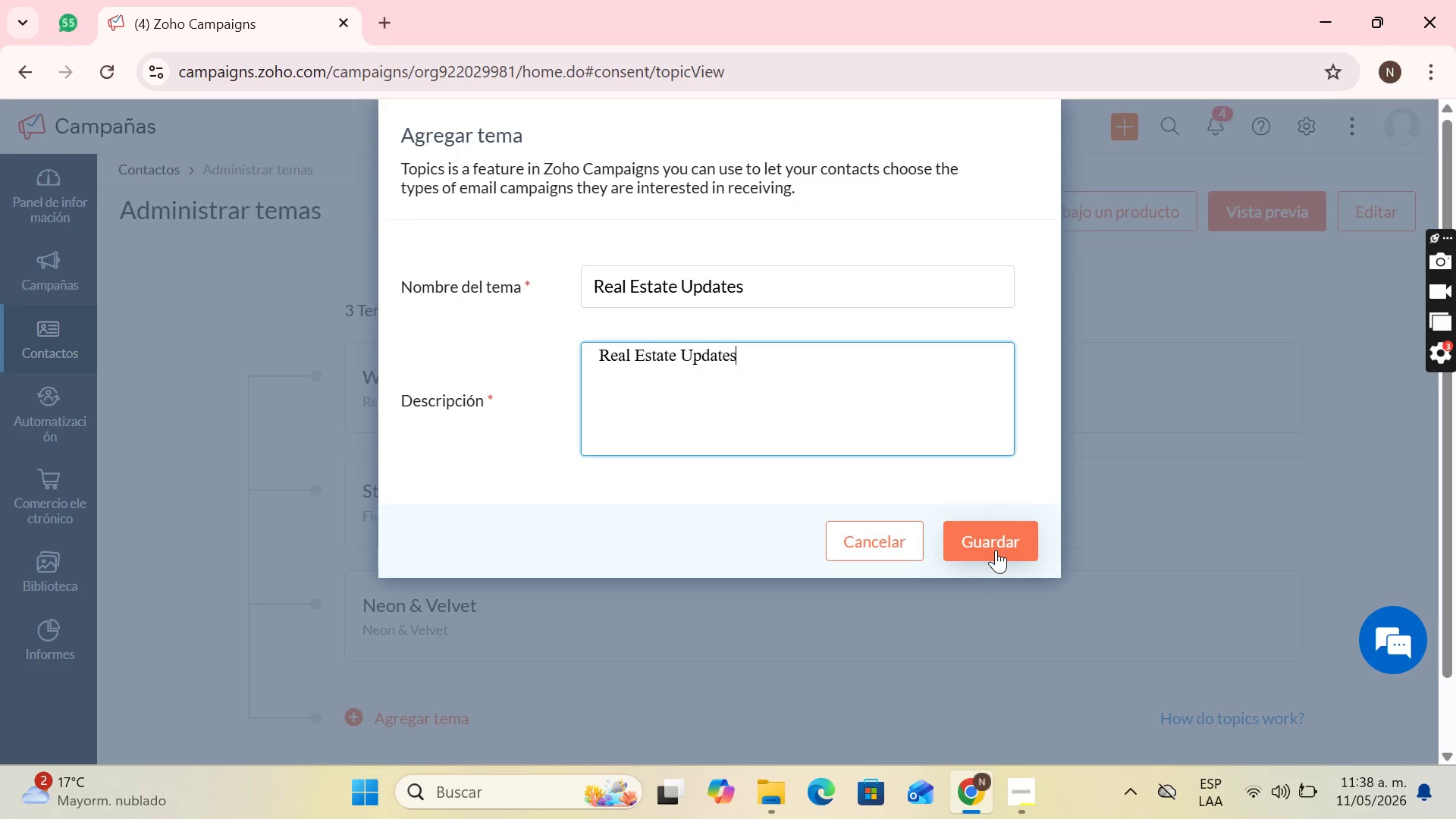 
left_click([996, 550])
 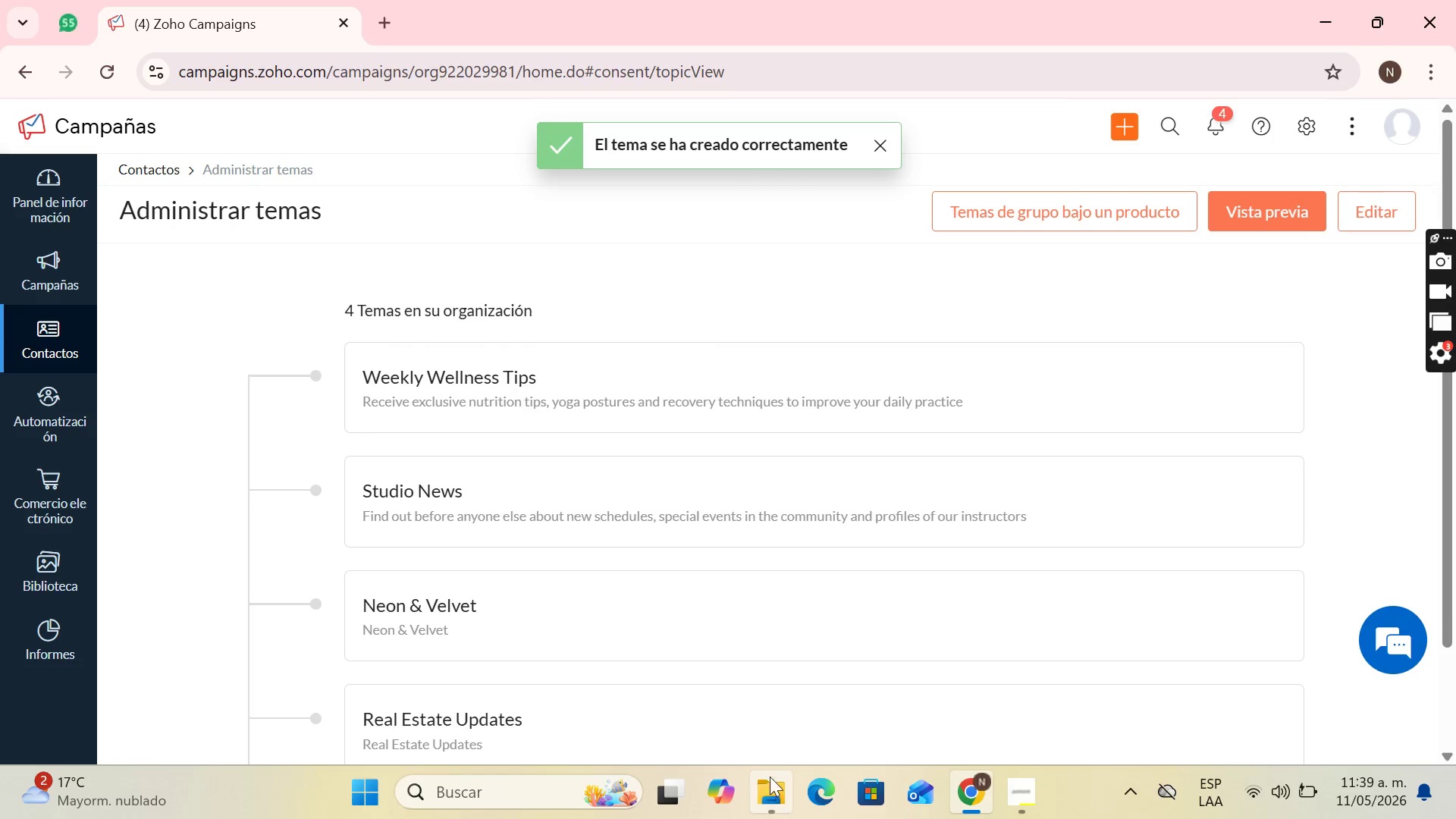 
left_click([774, 785])
 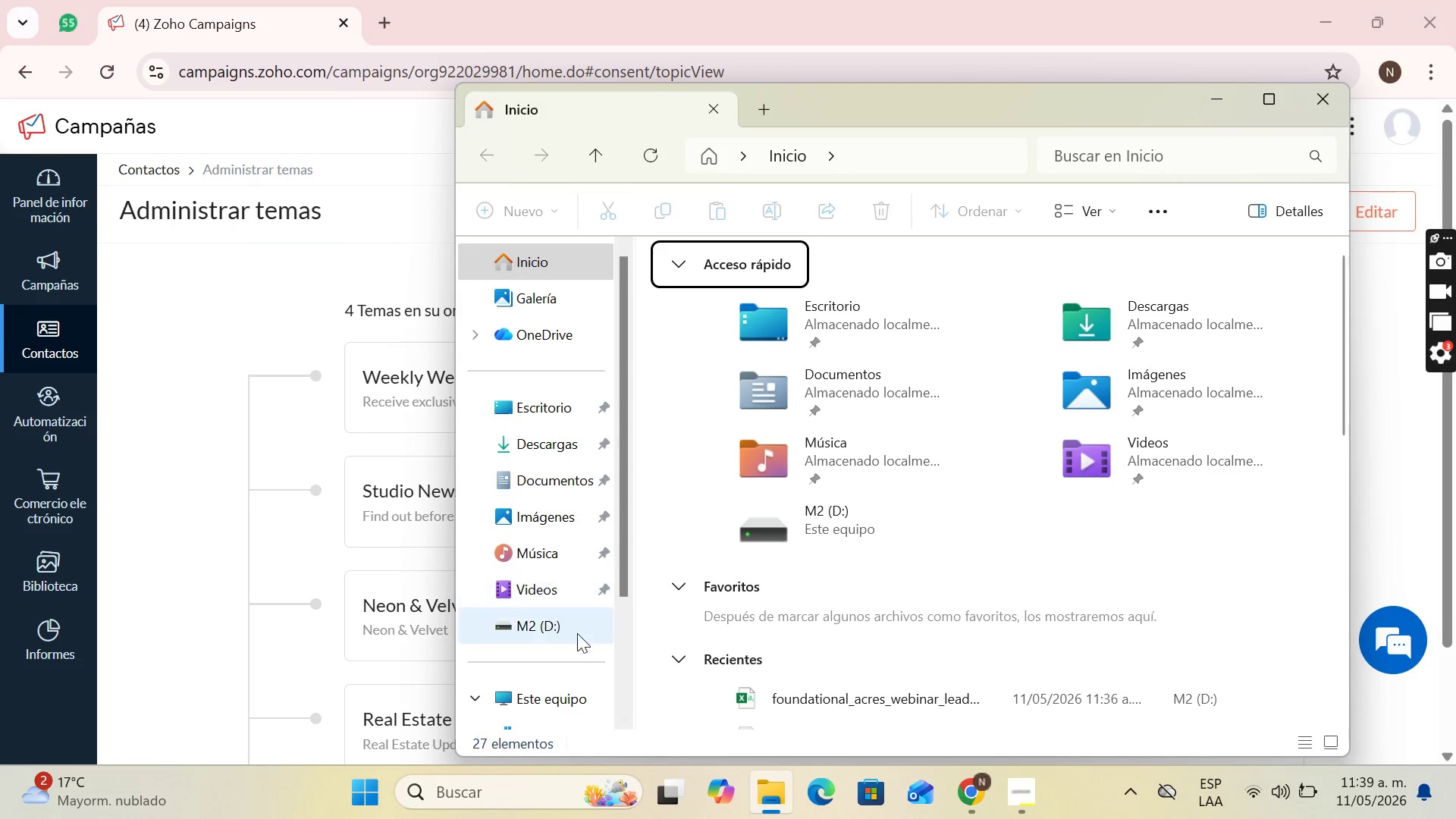 
double_click([806, 689])
 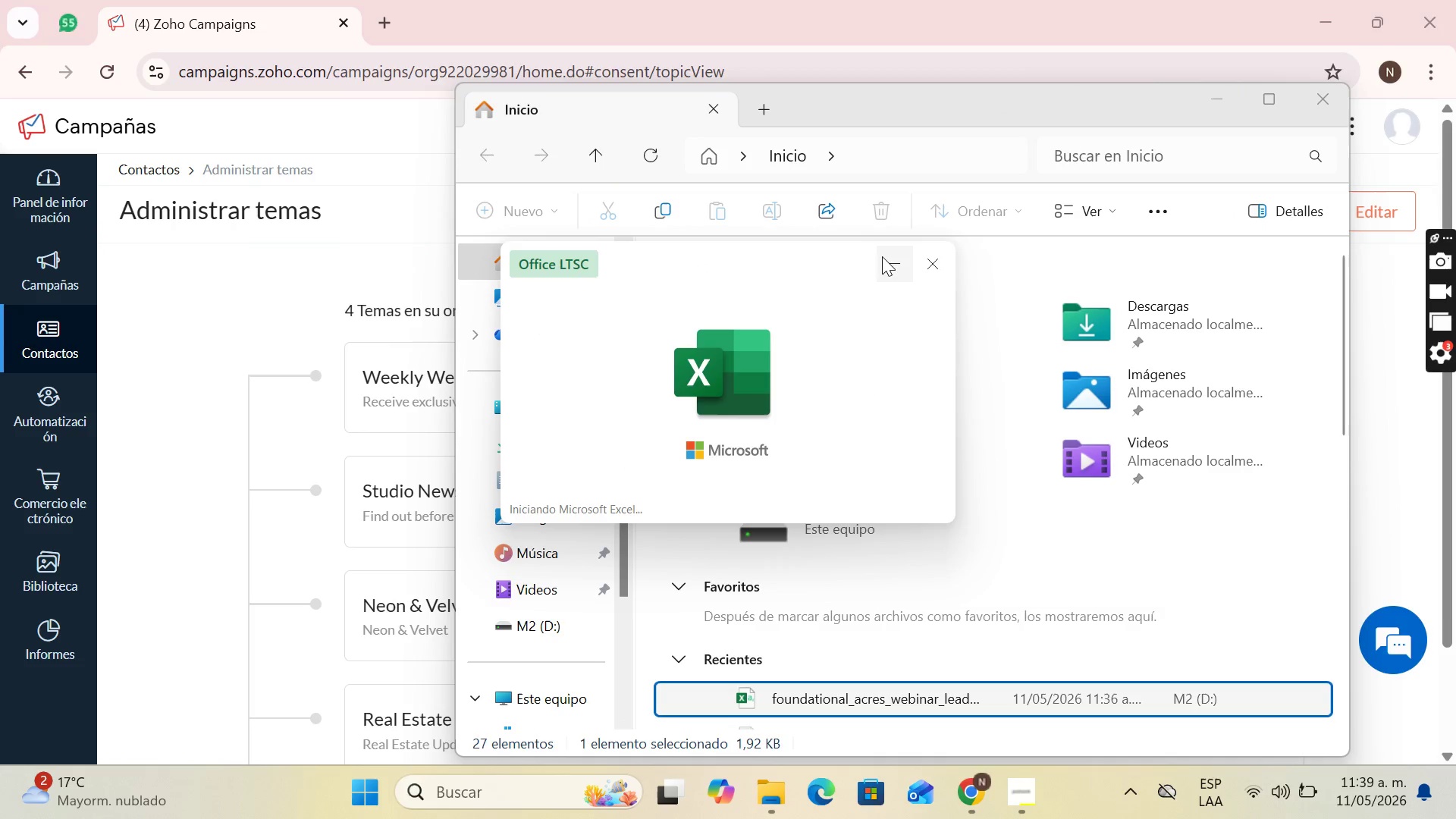 
left_click([1202, 105])
 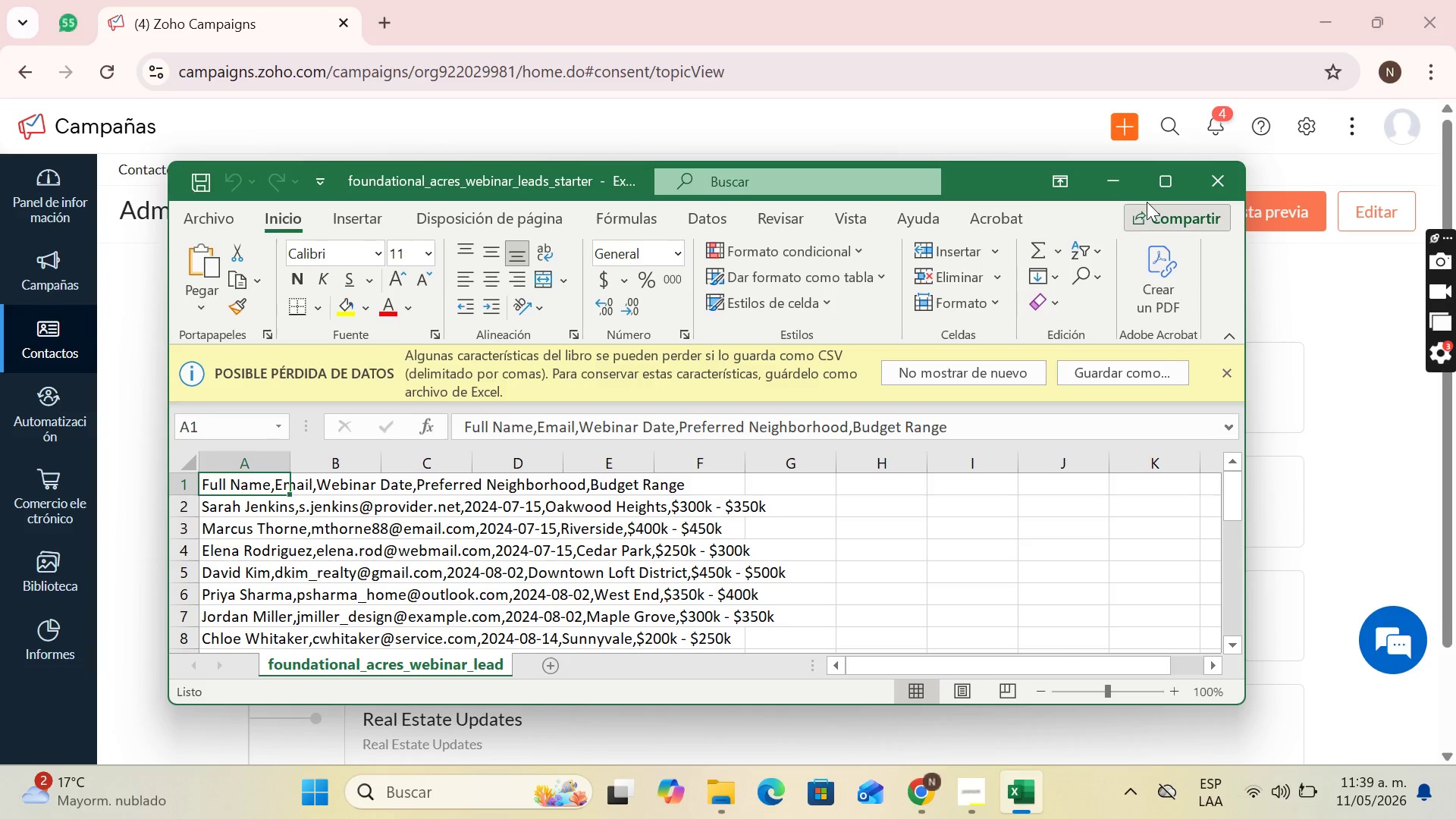 
left_click([1166, 179])
 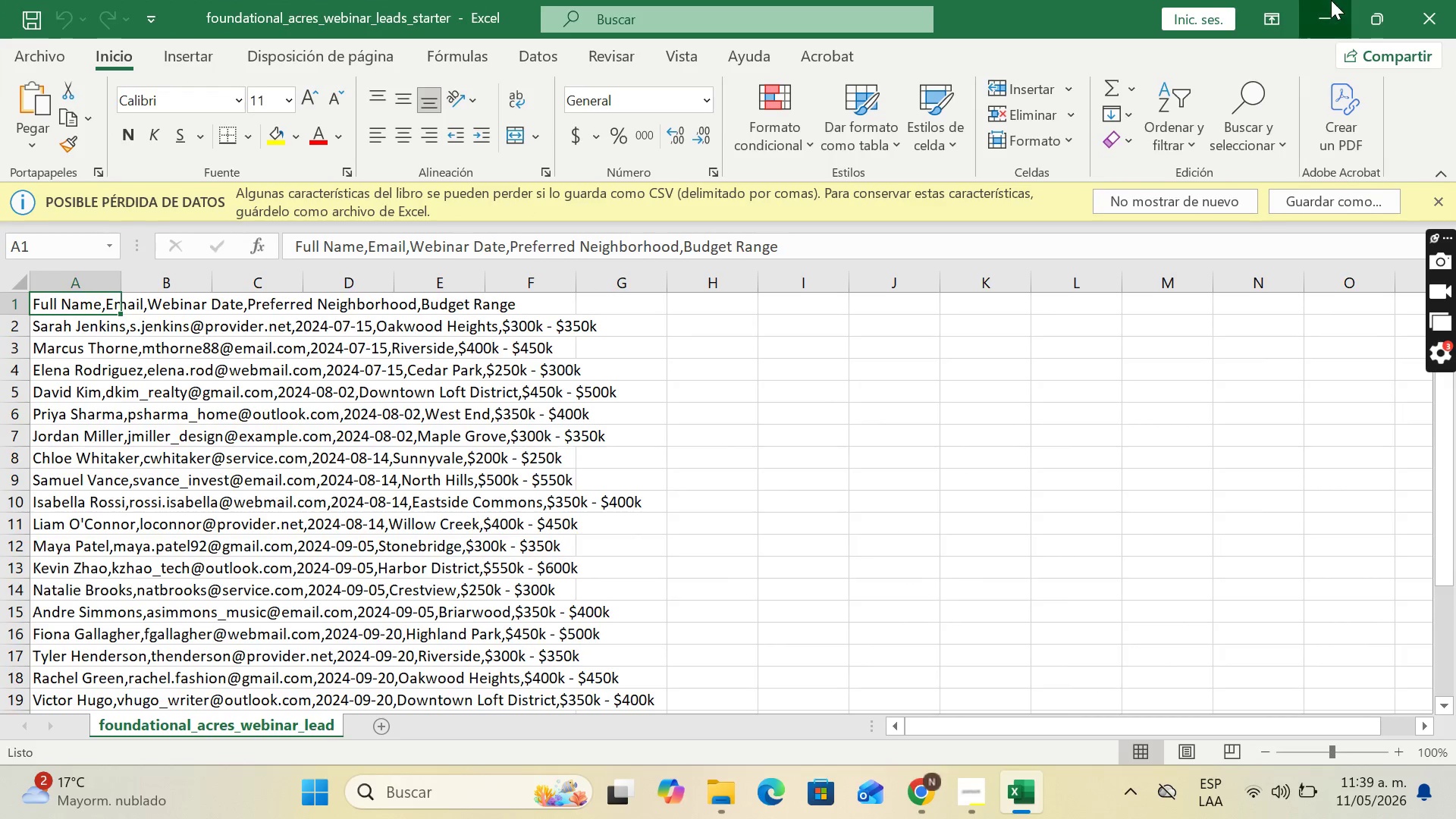 
scroll: coordinate [654, 465], scroll_direction: down, amount: 5.0
 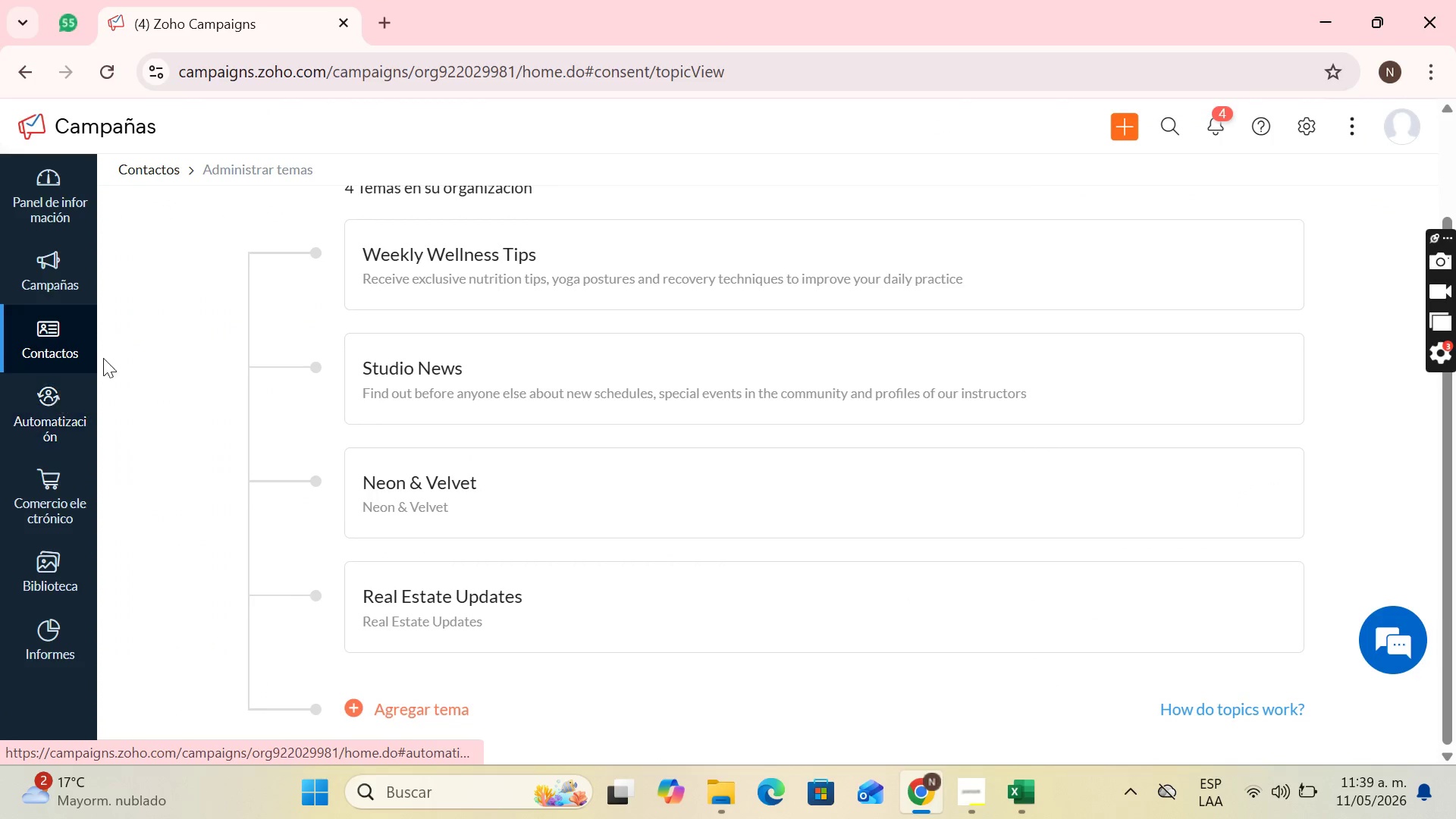 
scroll: coordinate [258, 339], scroll_direction: none, amount: 0.0
 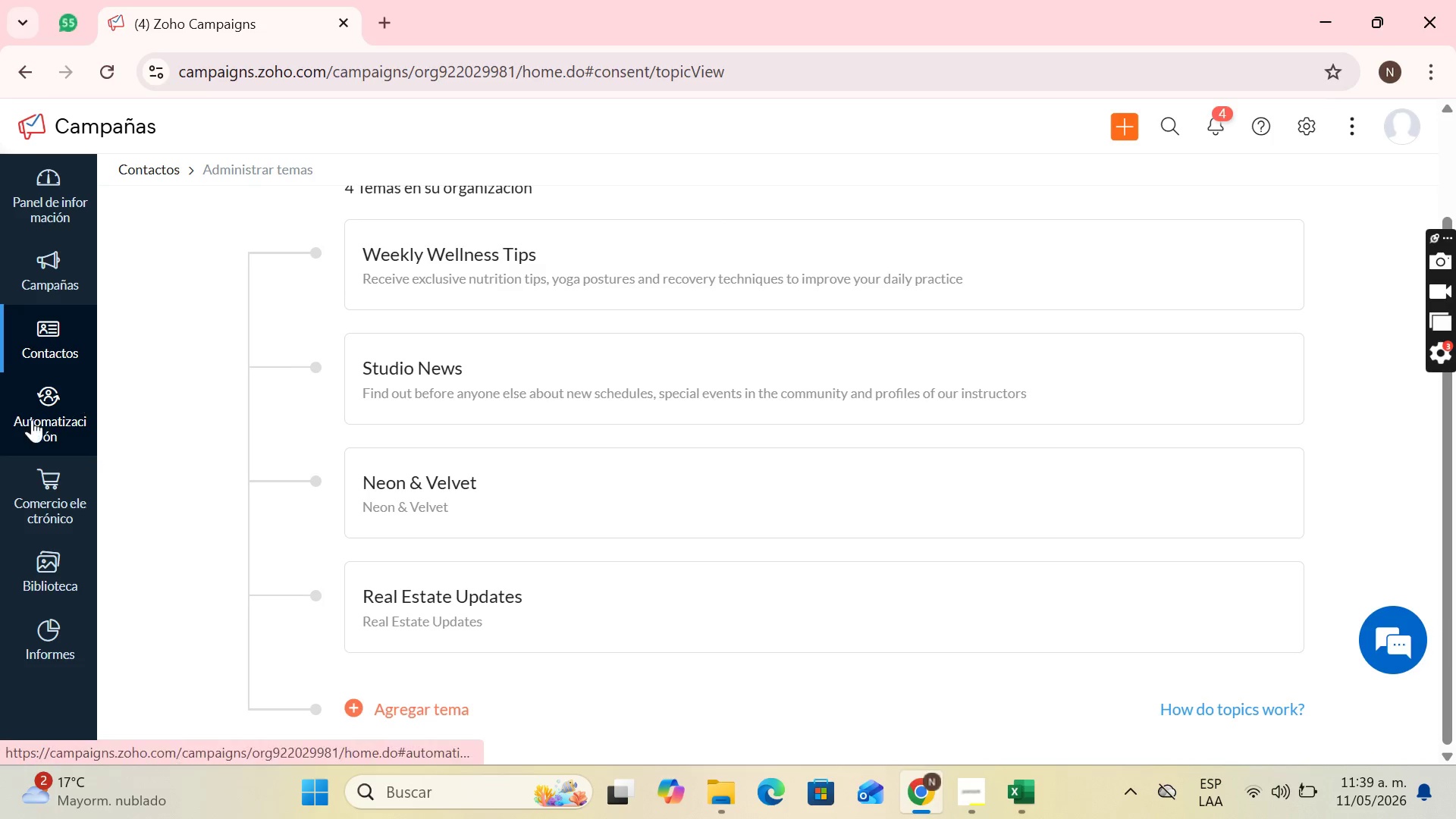 
left_click([36, 362])
 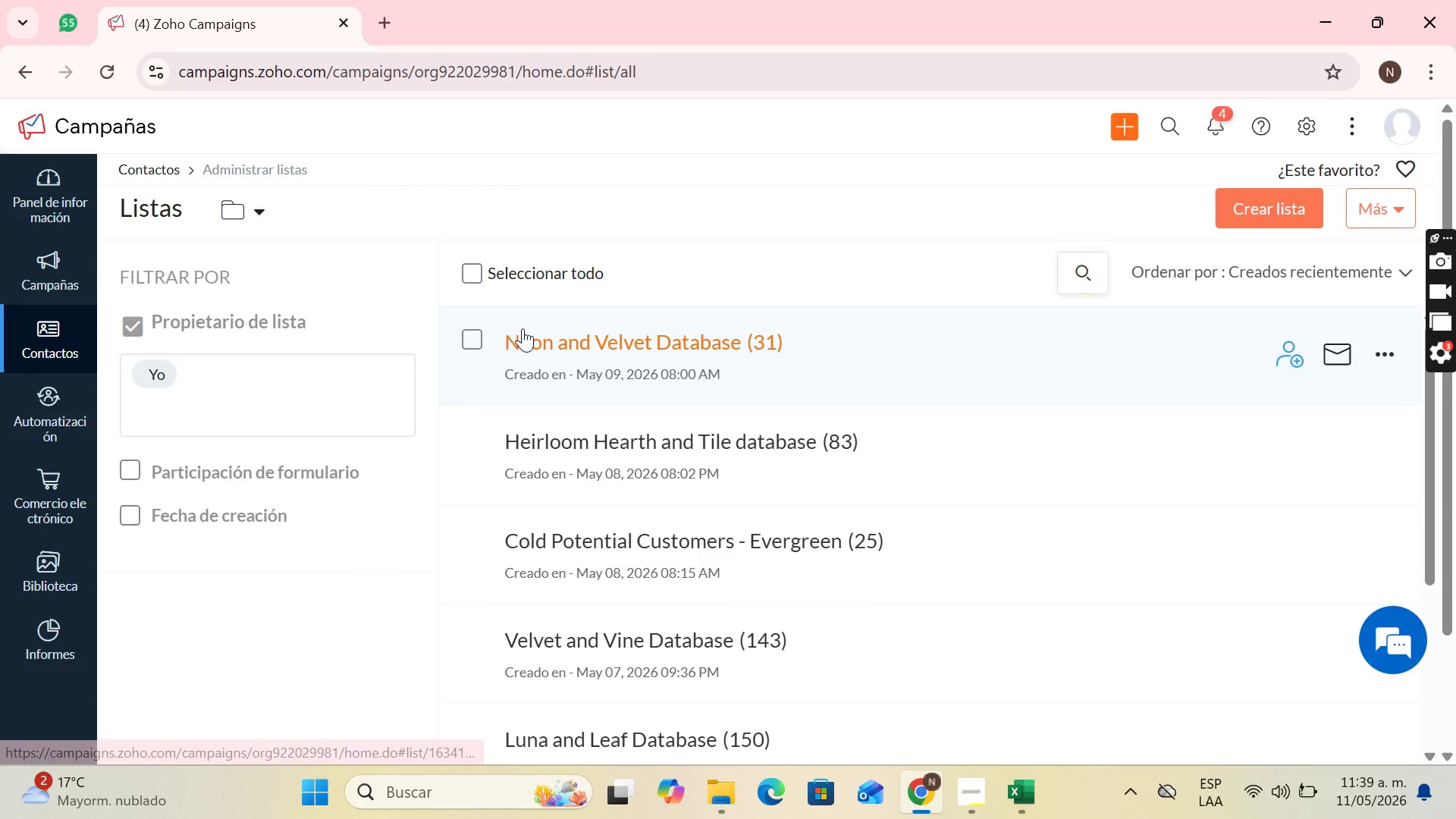 
left_click([1256, 215])
 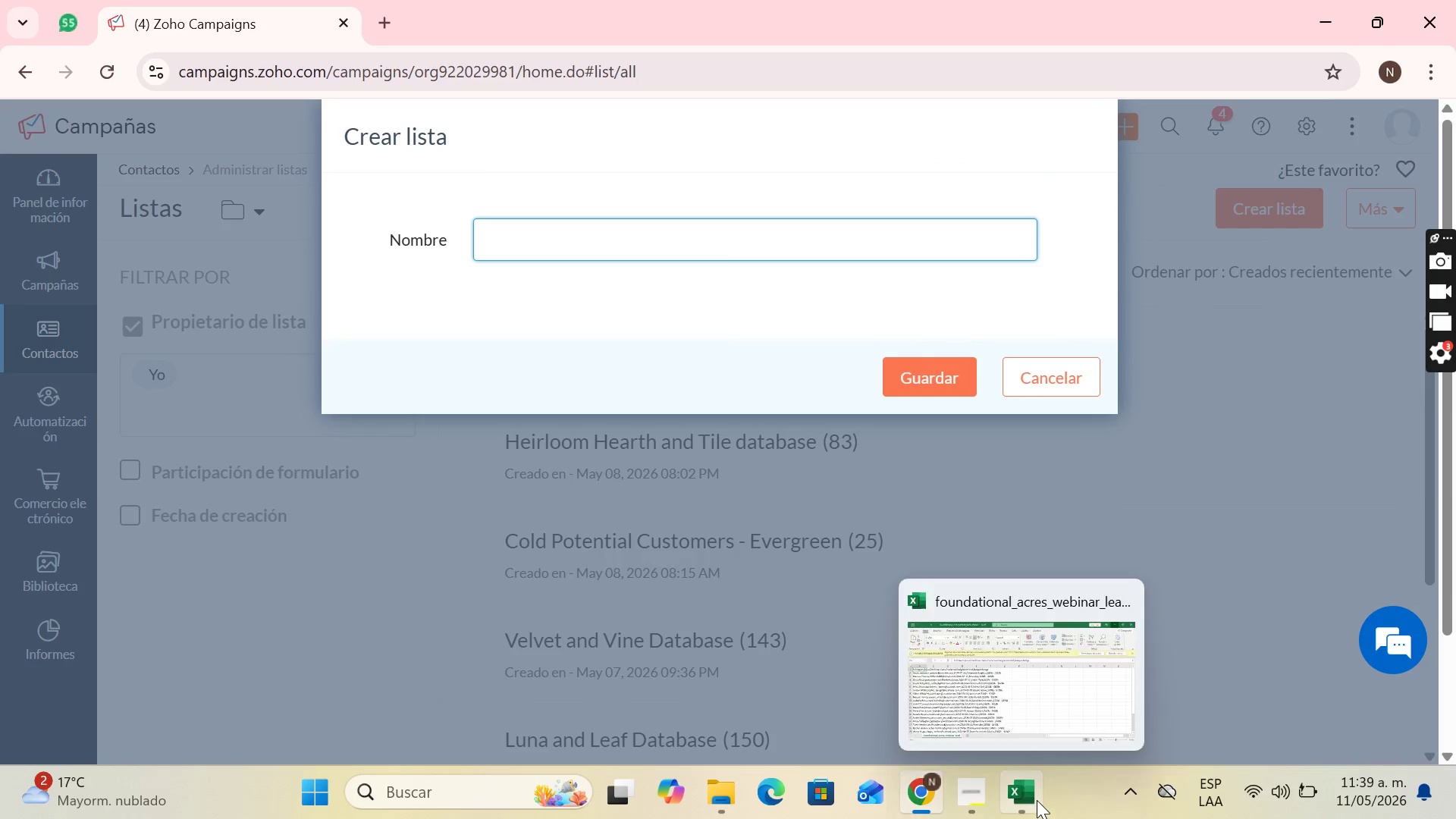 
left_click([961, 799])